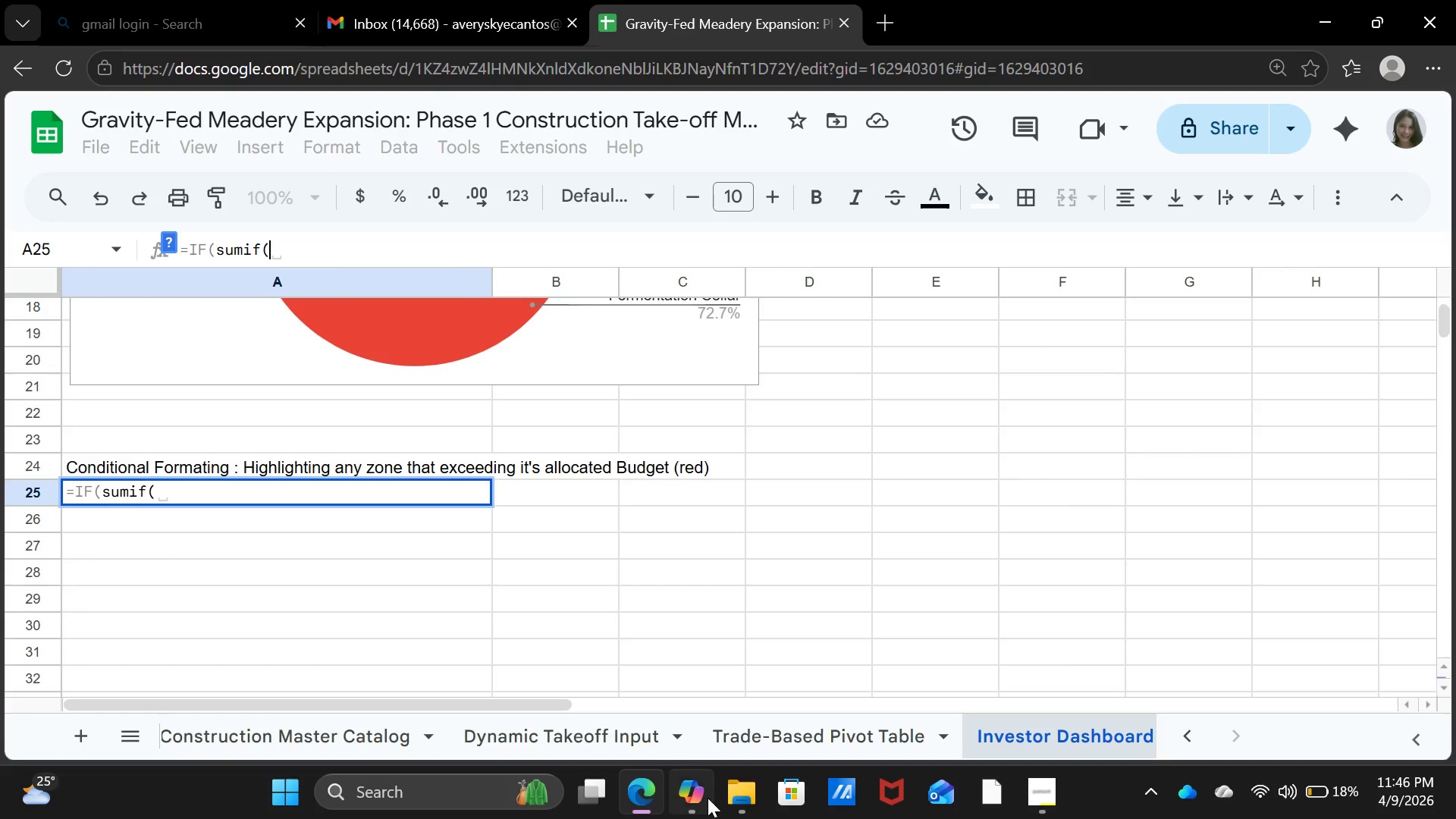 
left_click([618, 742])
 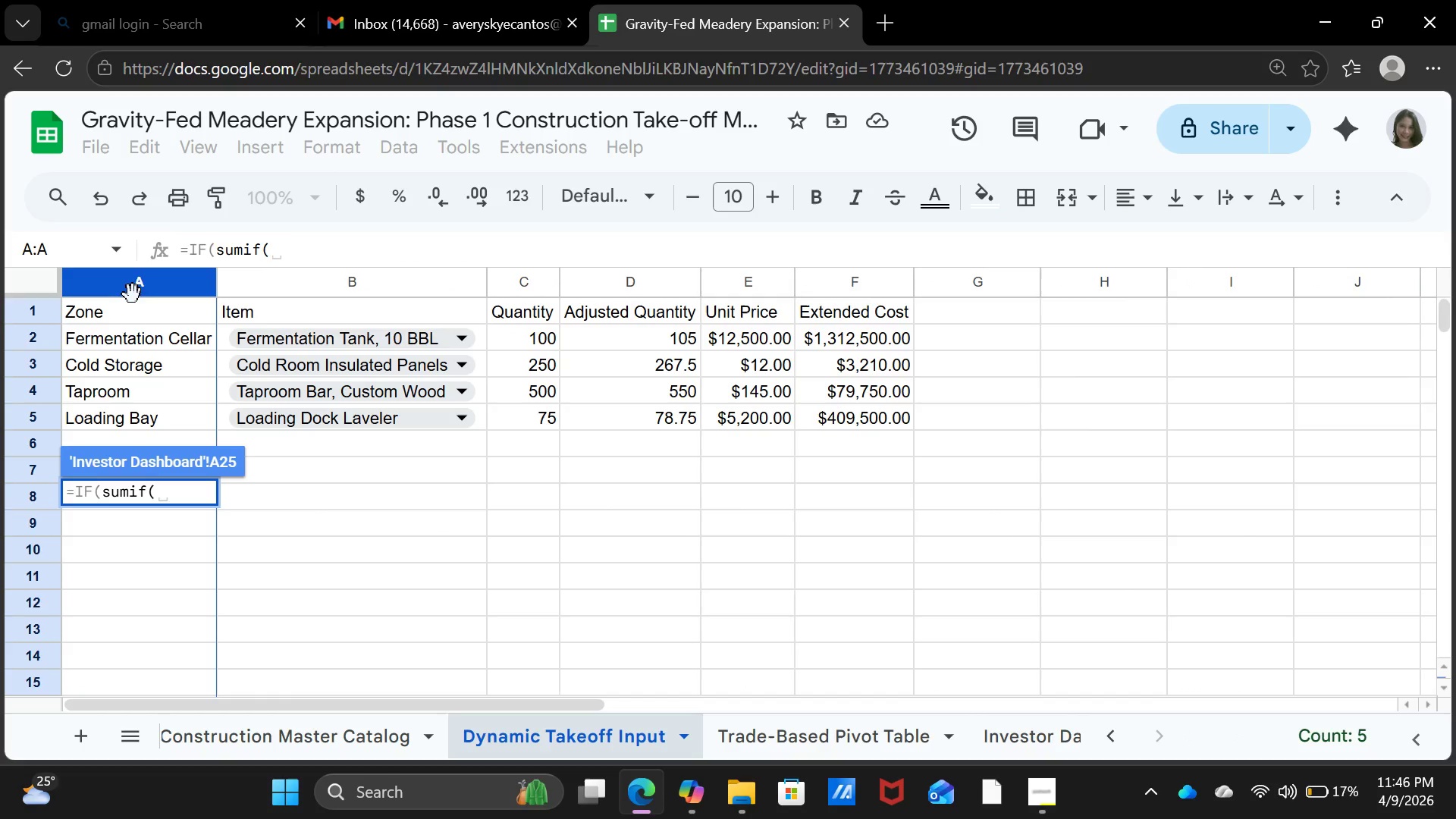 
left_click([132, 291])
 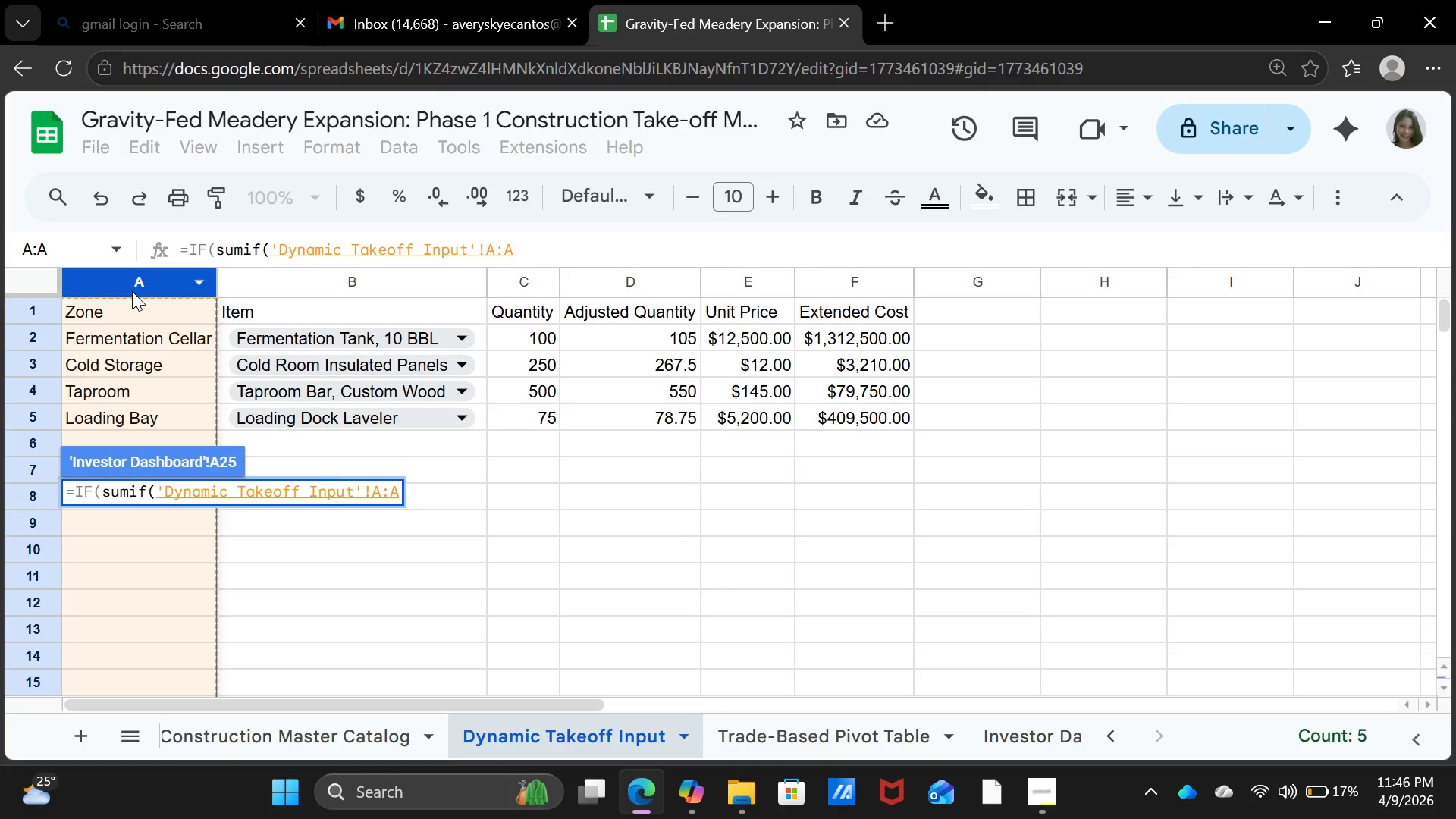 
wait(7.95)
 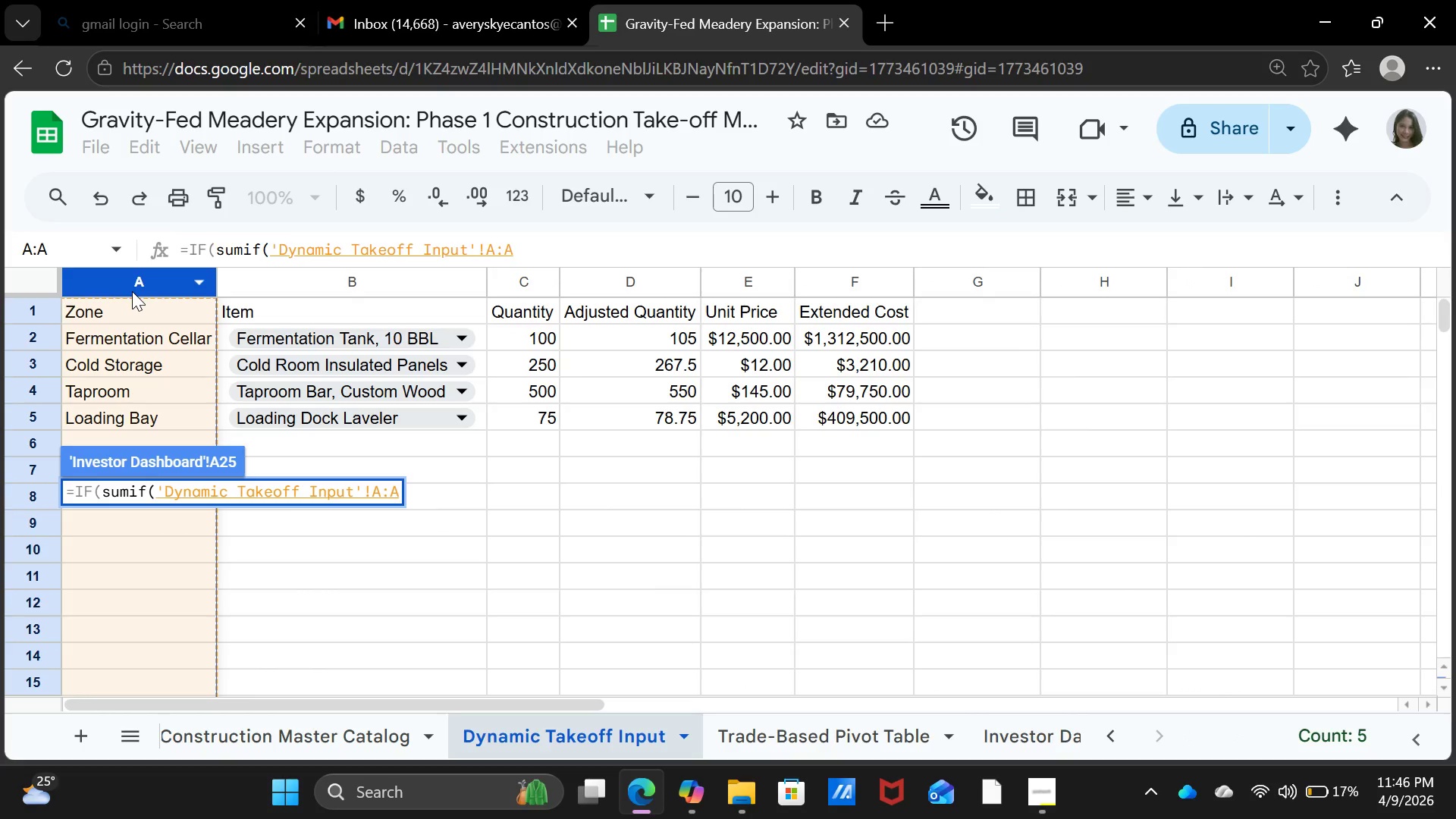 
type(, "Taproom",)
 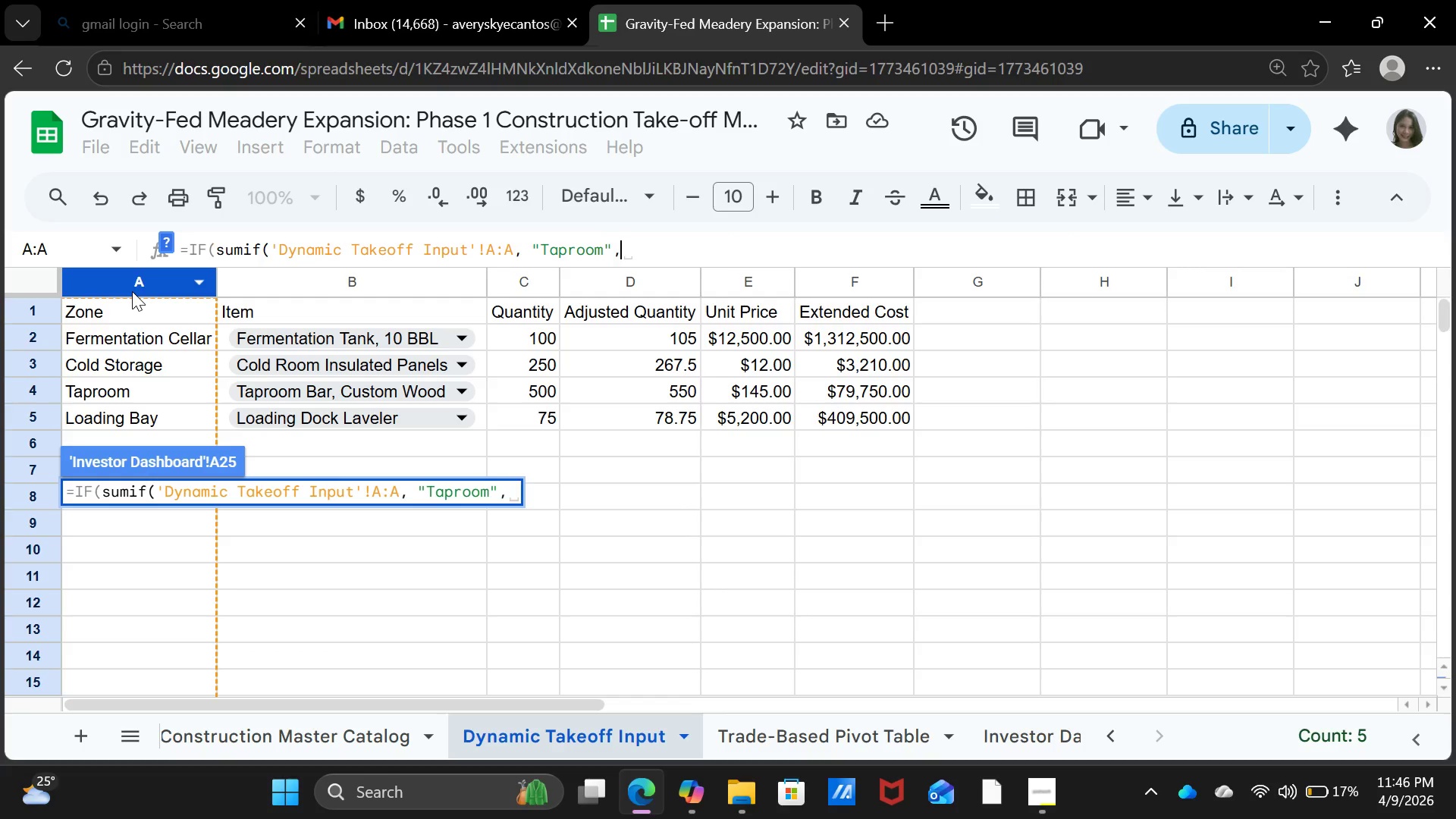 
left_click([841, 290])
 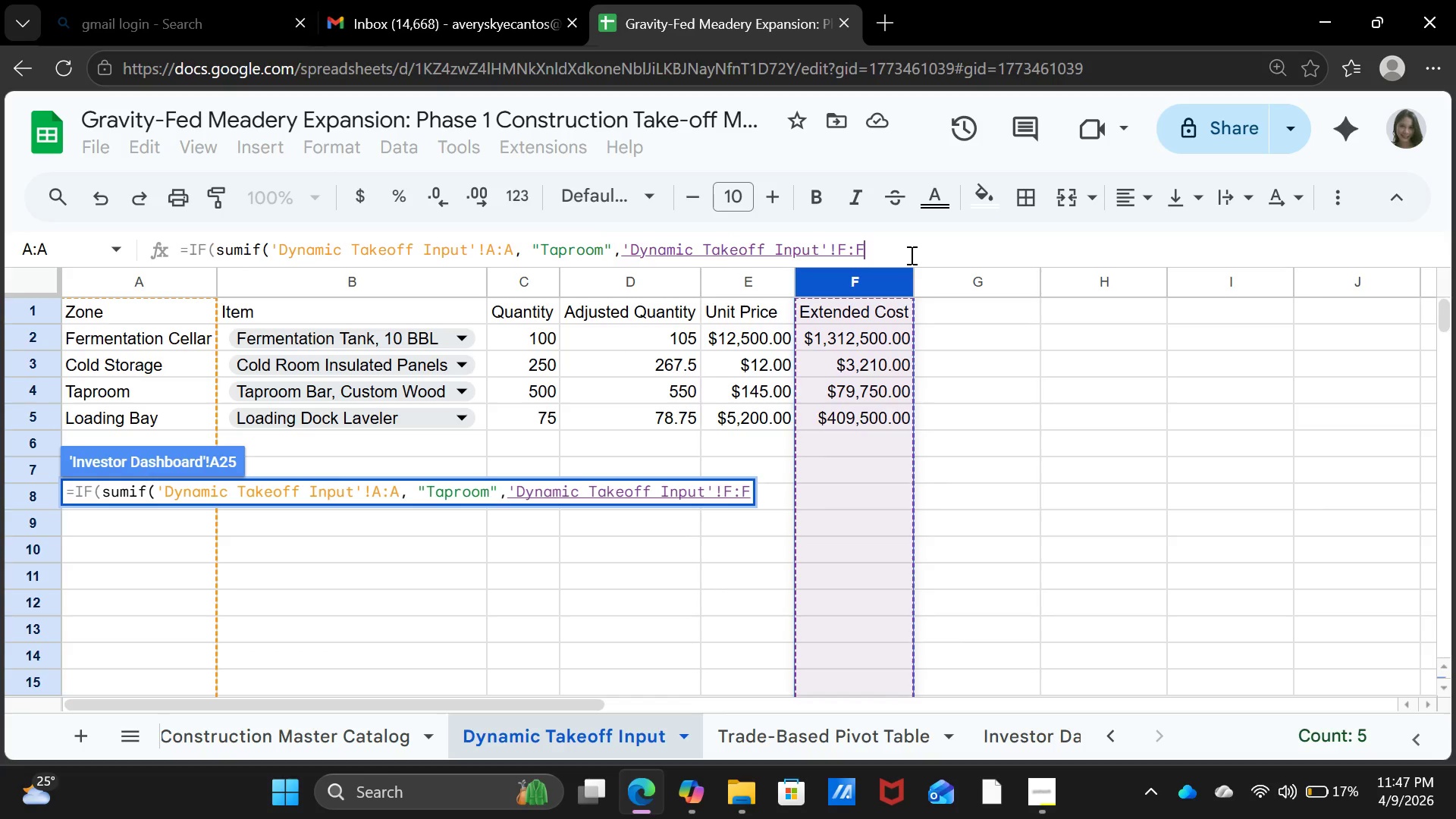 
type()>50000)
 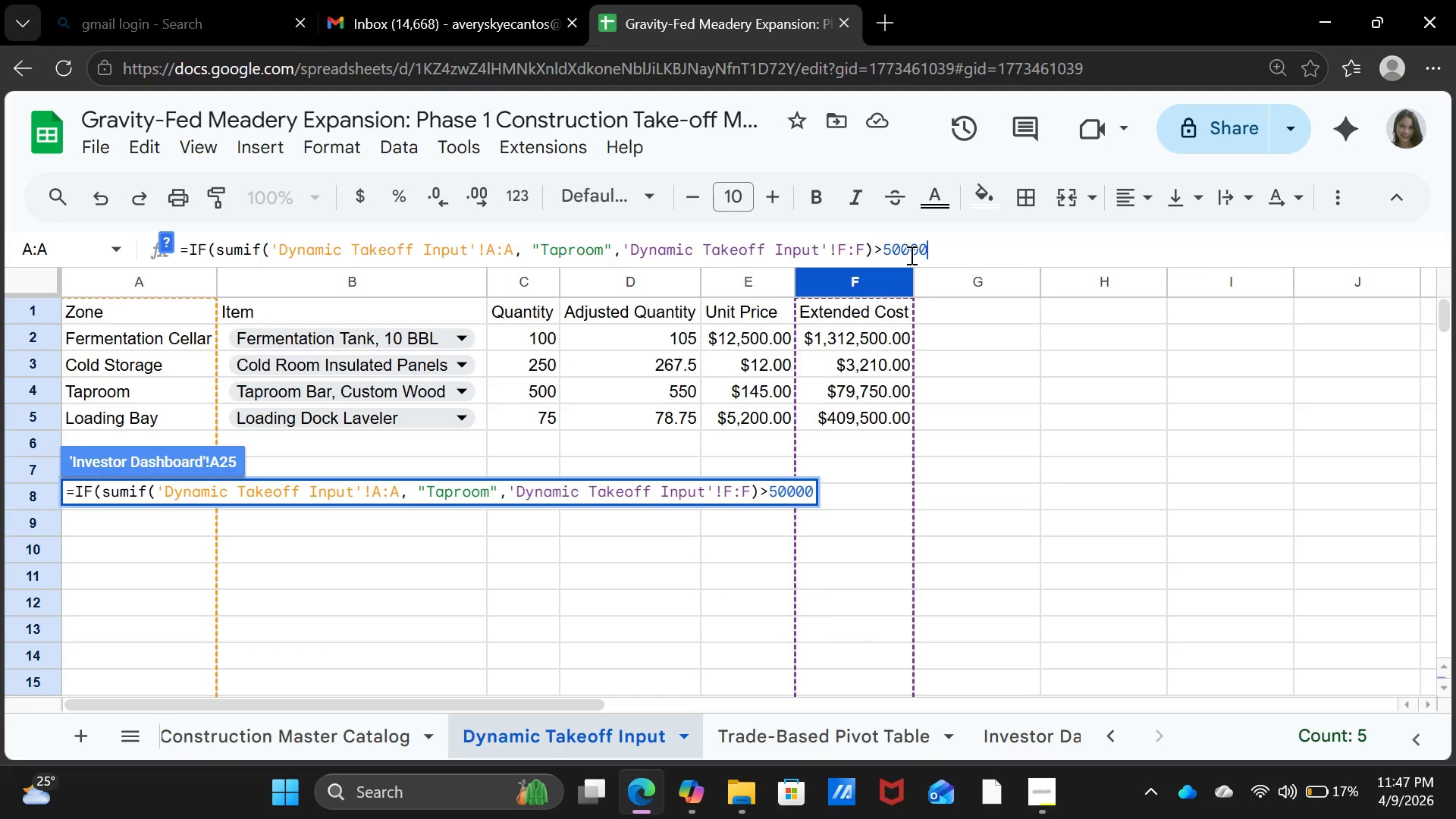 
type(, "Over Budget", "Ok")
 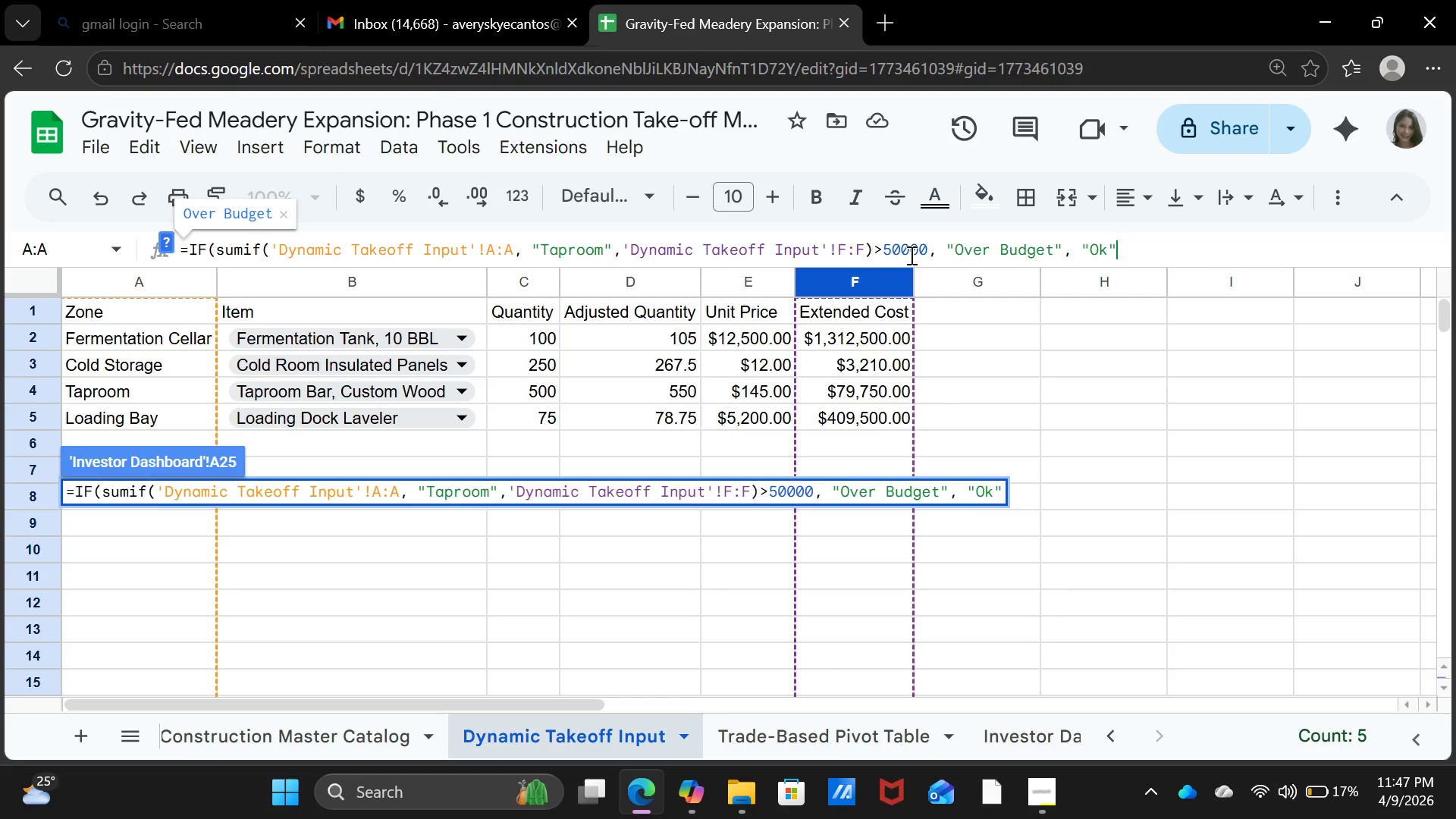 
key(Shift+0)
 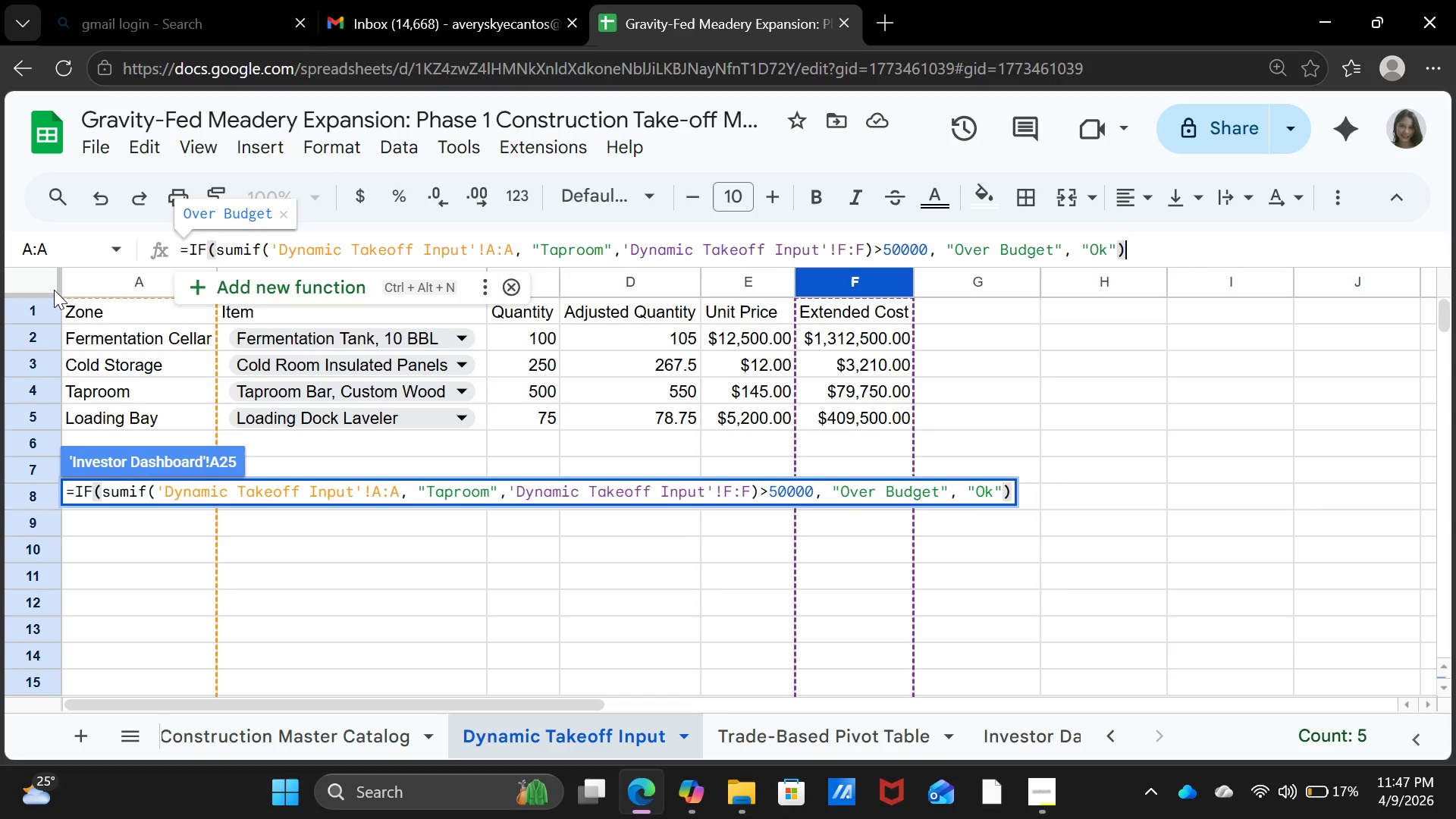 
key(Enter)
 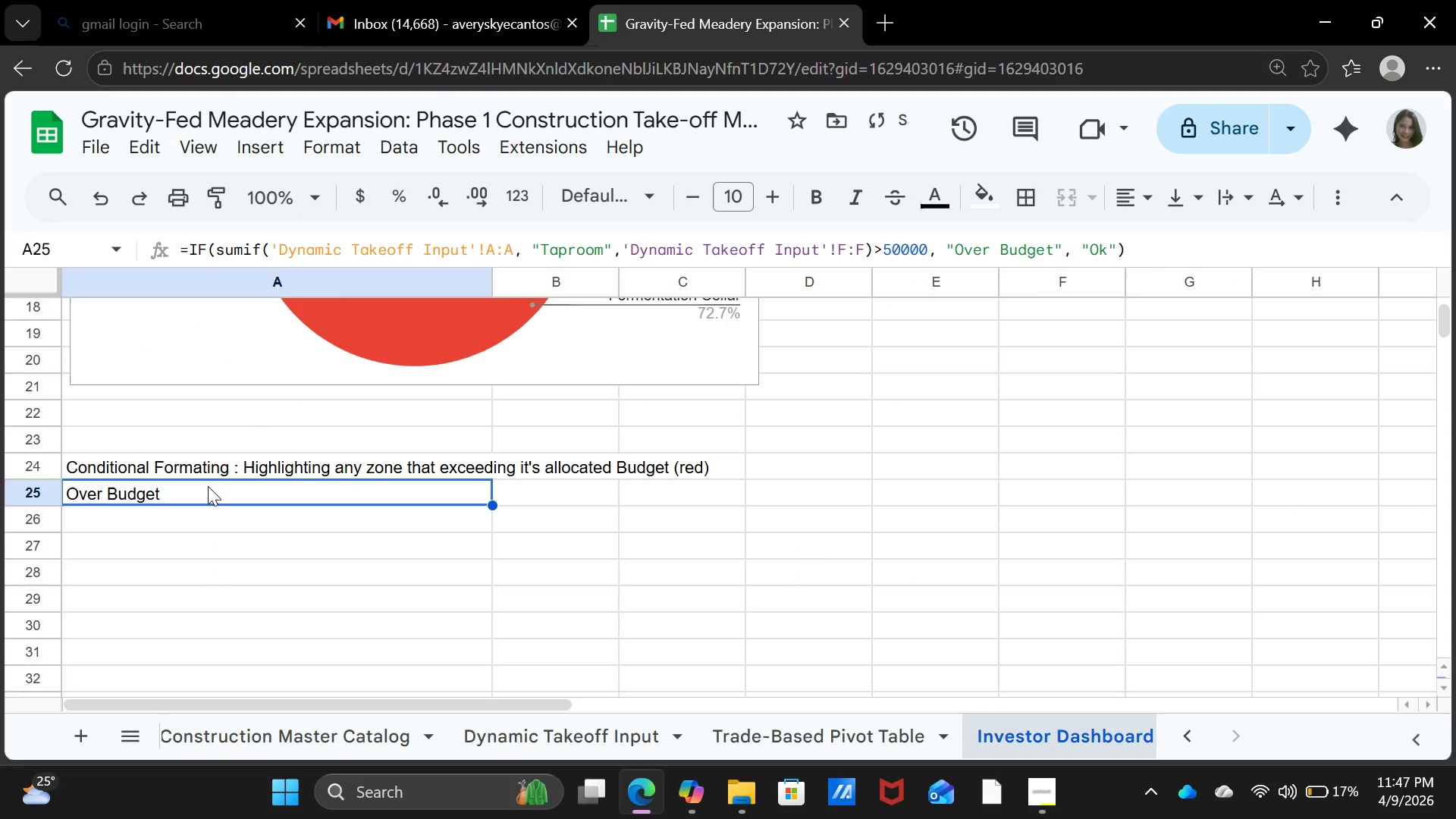 
left_click([265, 573])
 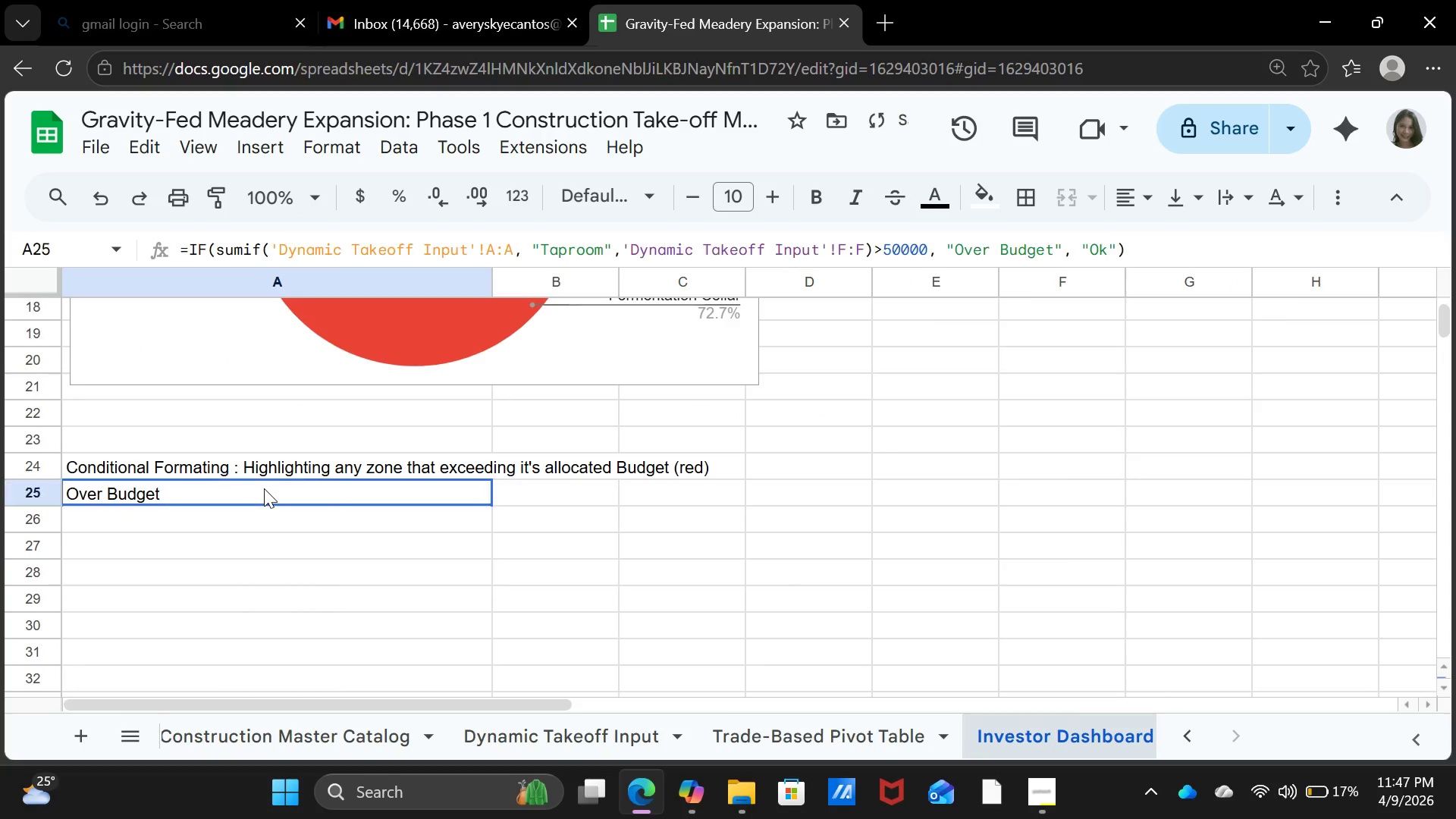 
left_click([264, 488])
 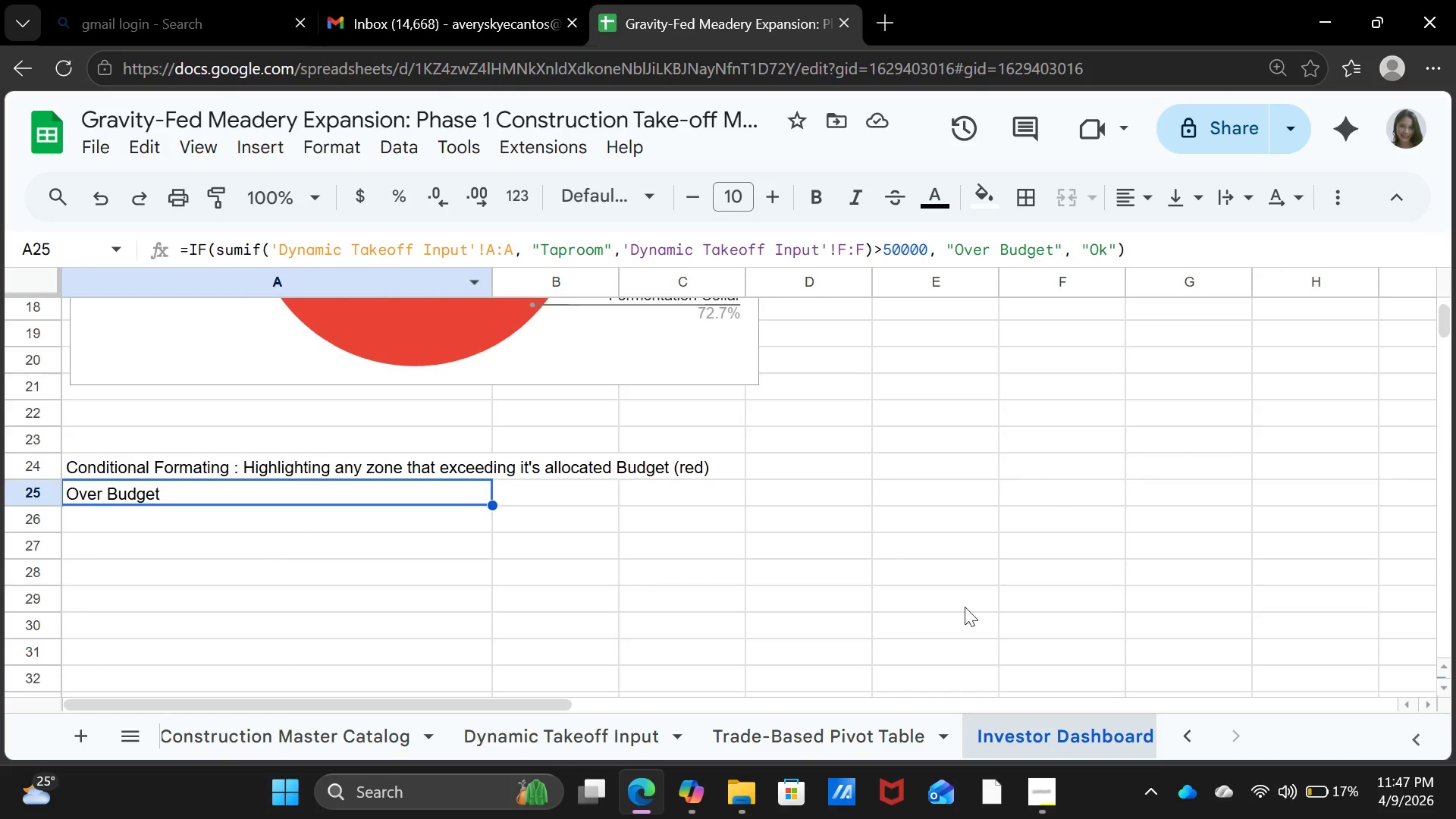 
wait(7.05)
 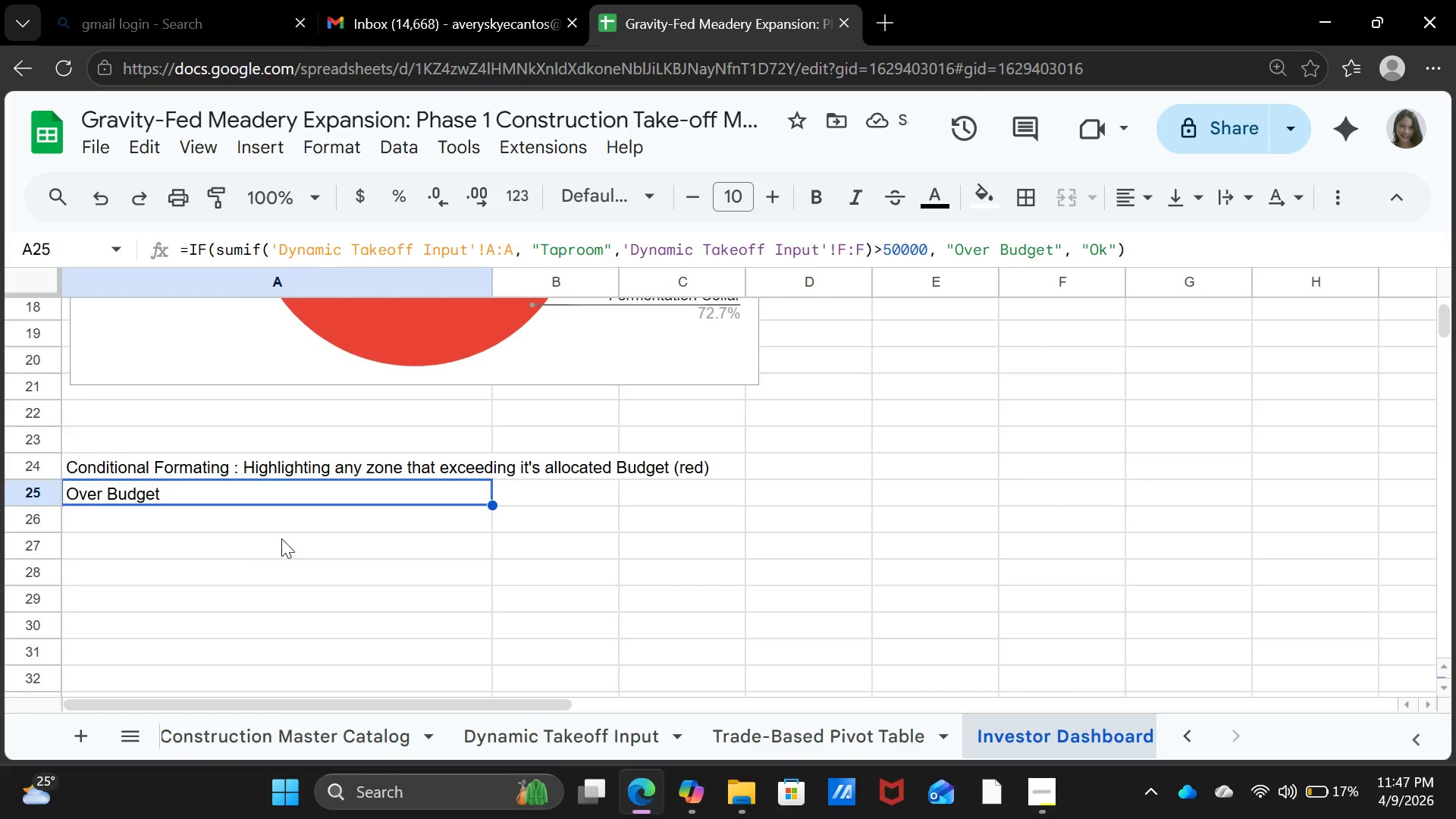 
left_click([1040, 793])